 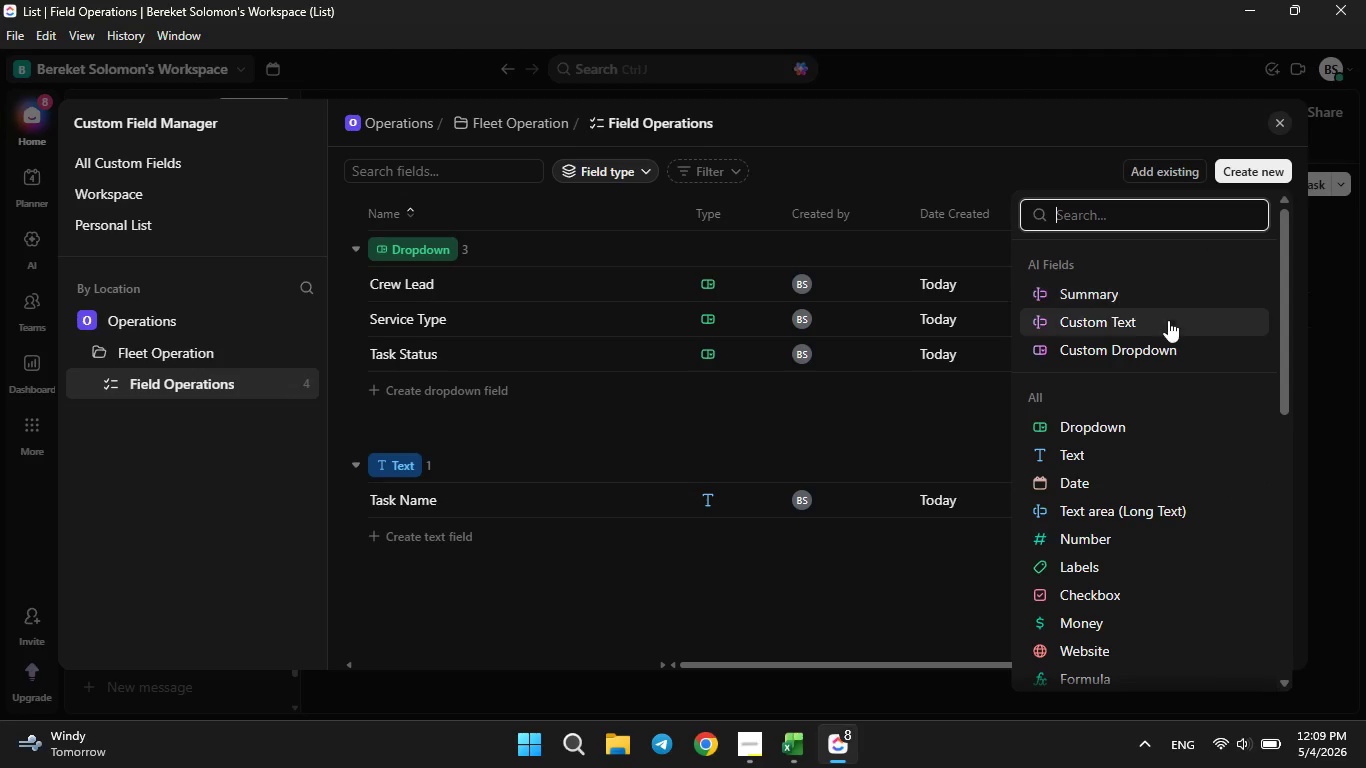 
left_click([1084, 634])
 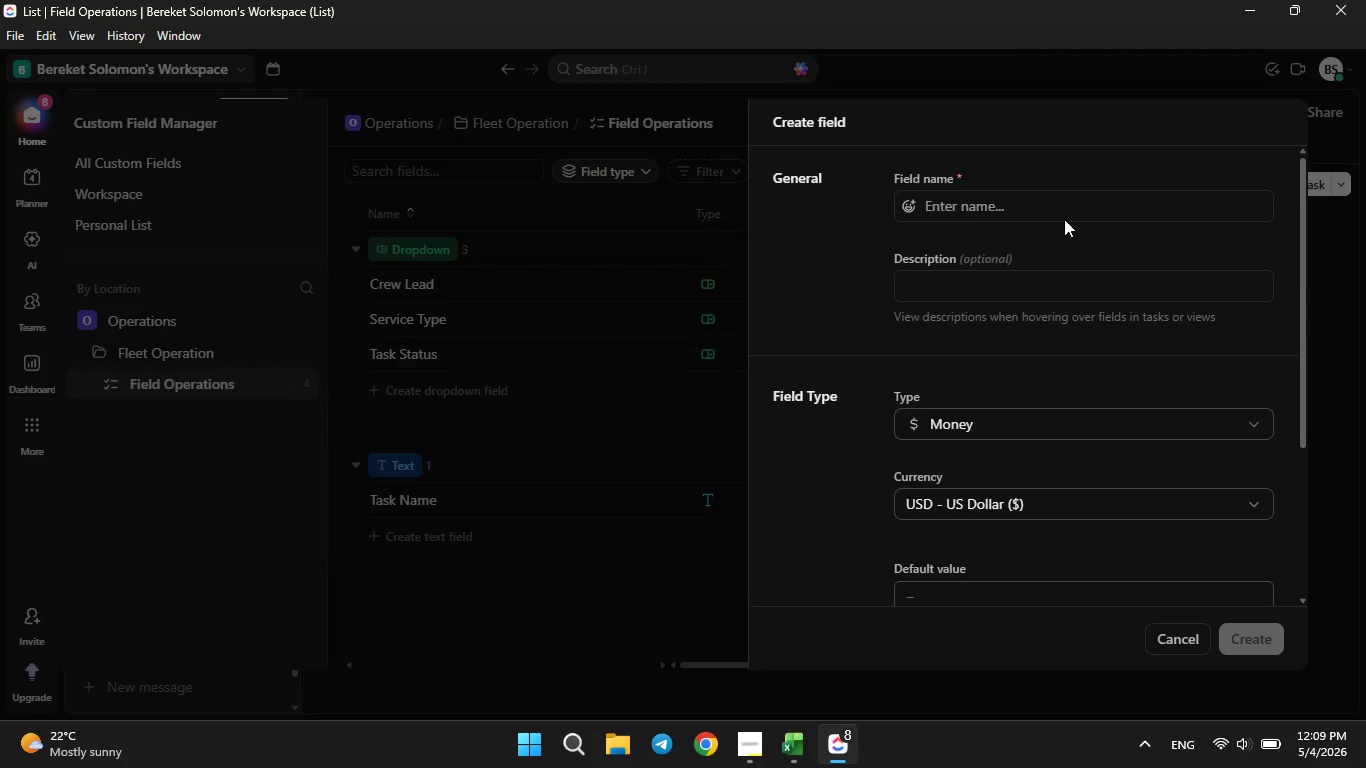 
double_click([1068, 206])
 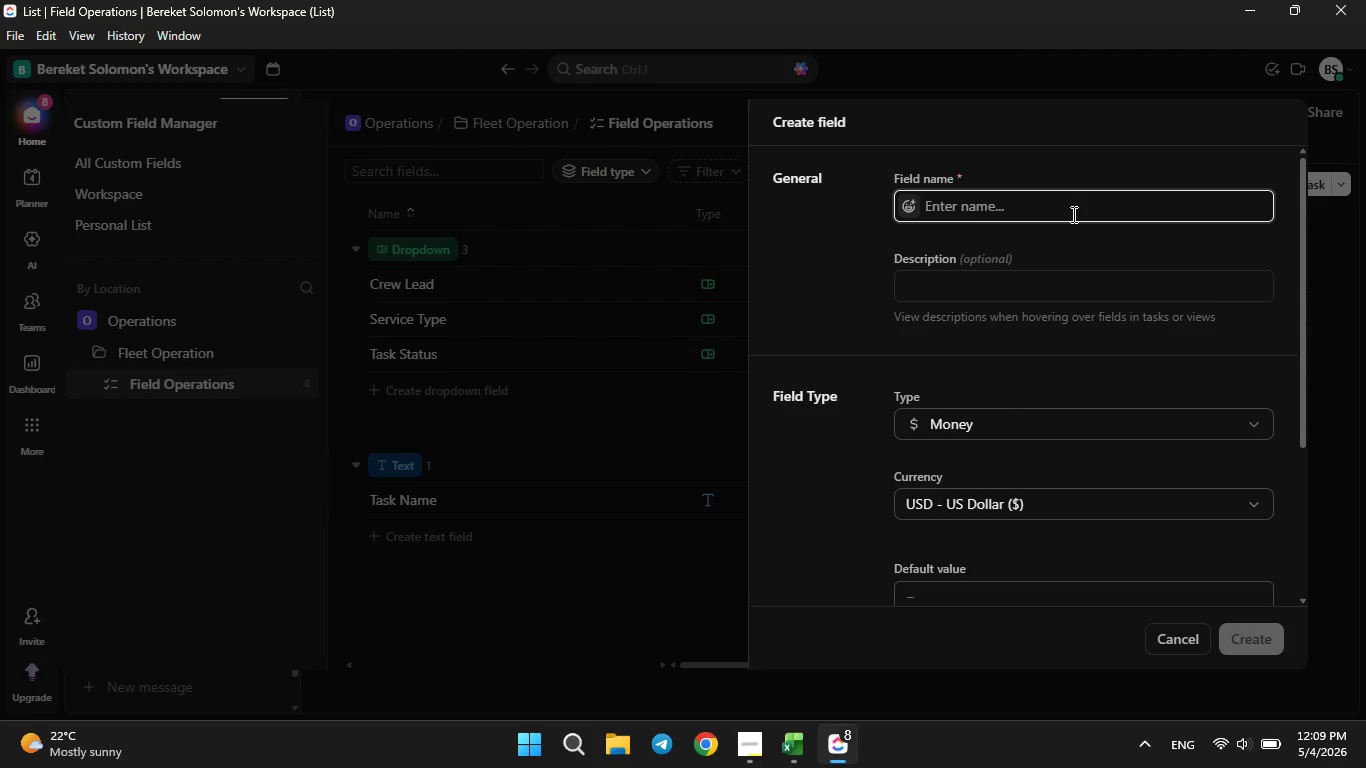 
type(Job Value)
 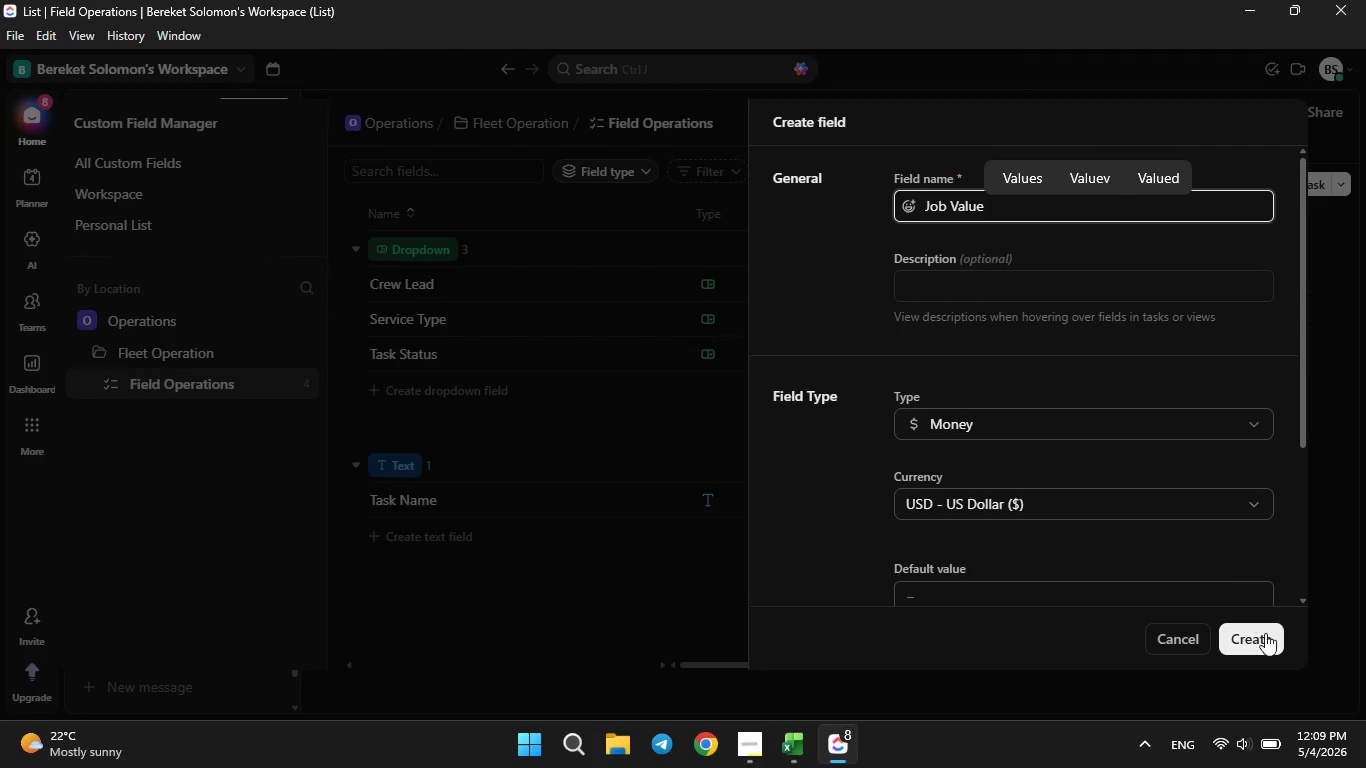 
left_click([1271, 642])
 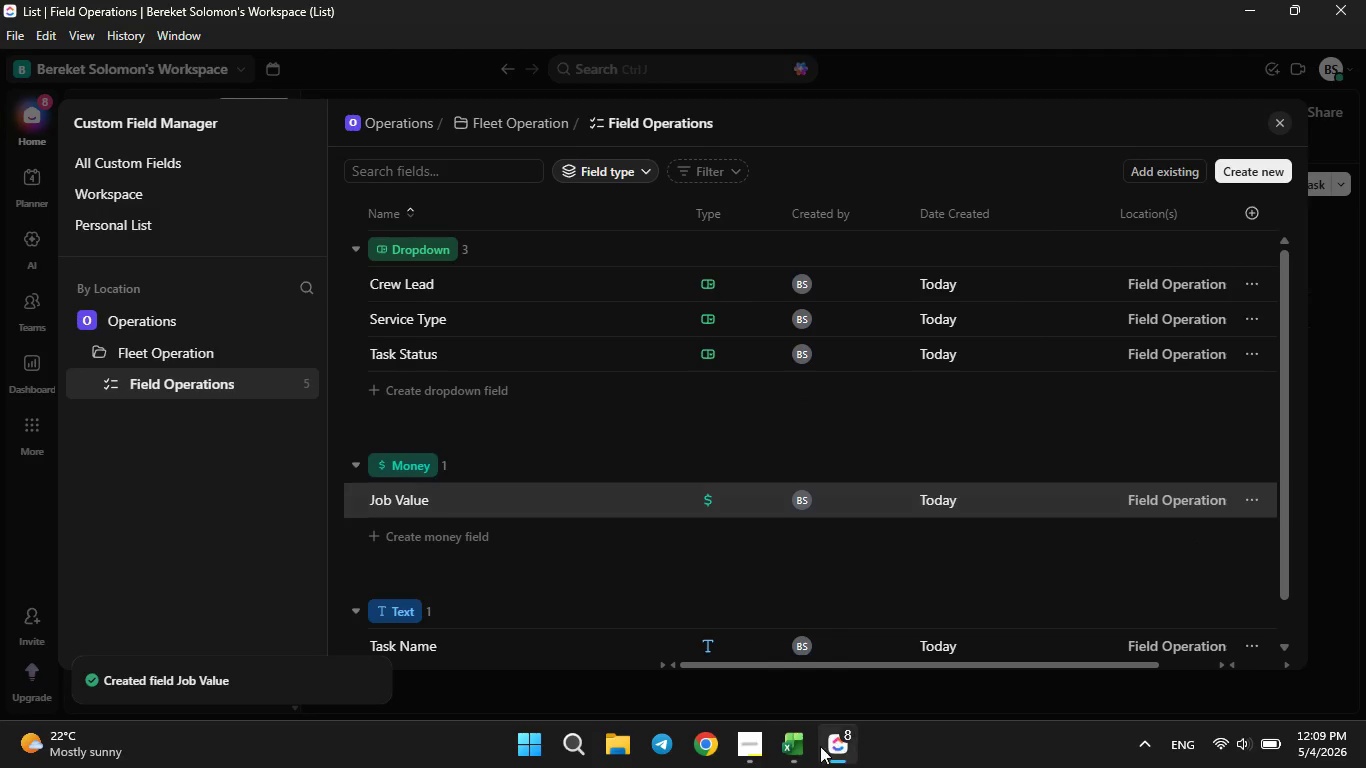 
left_click([804, 748])
 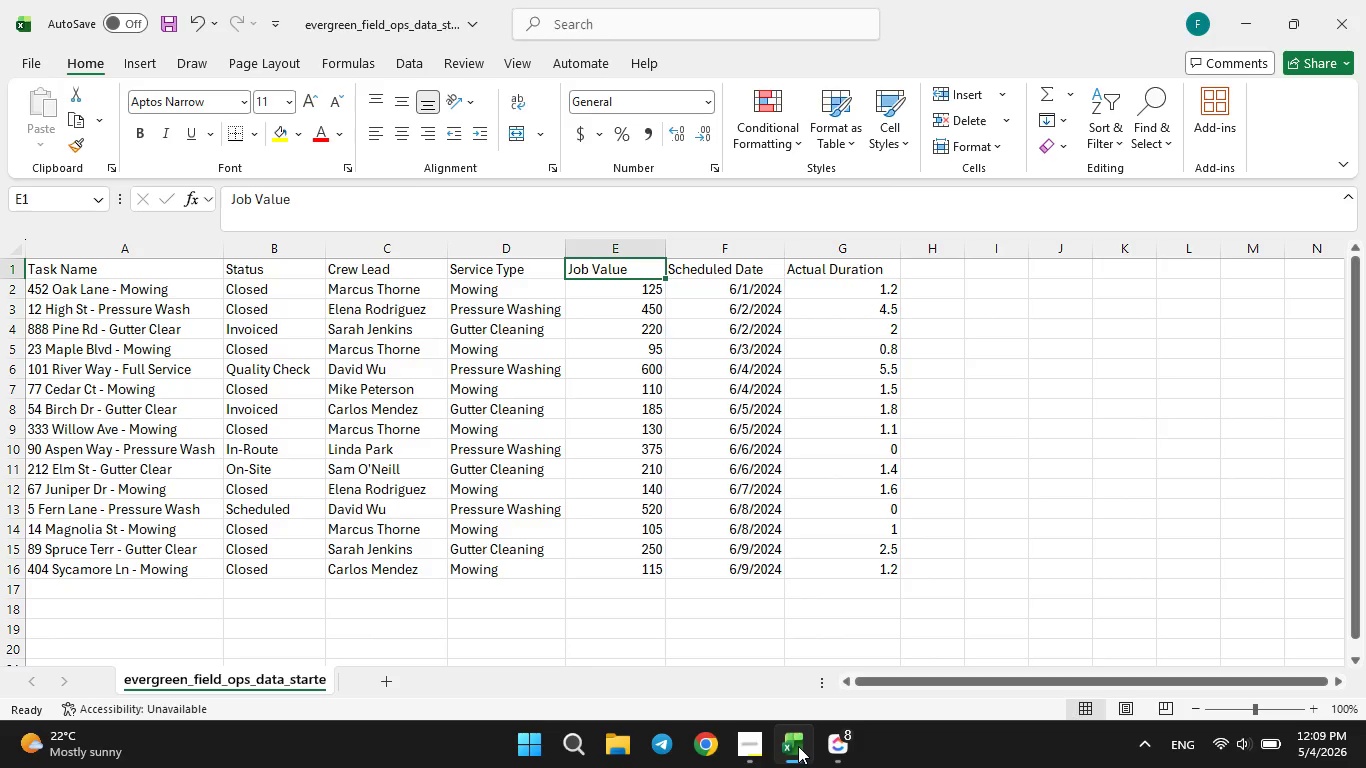 
left_click([798, 746])
 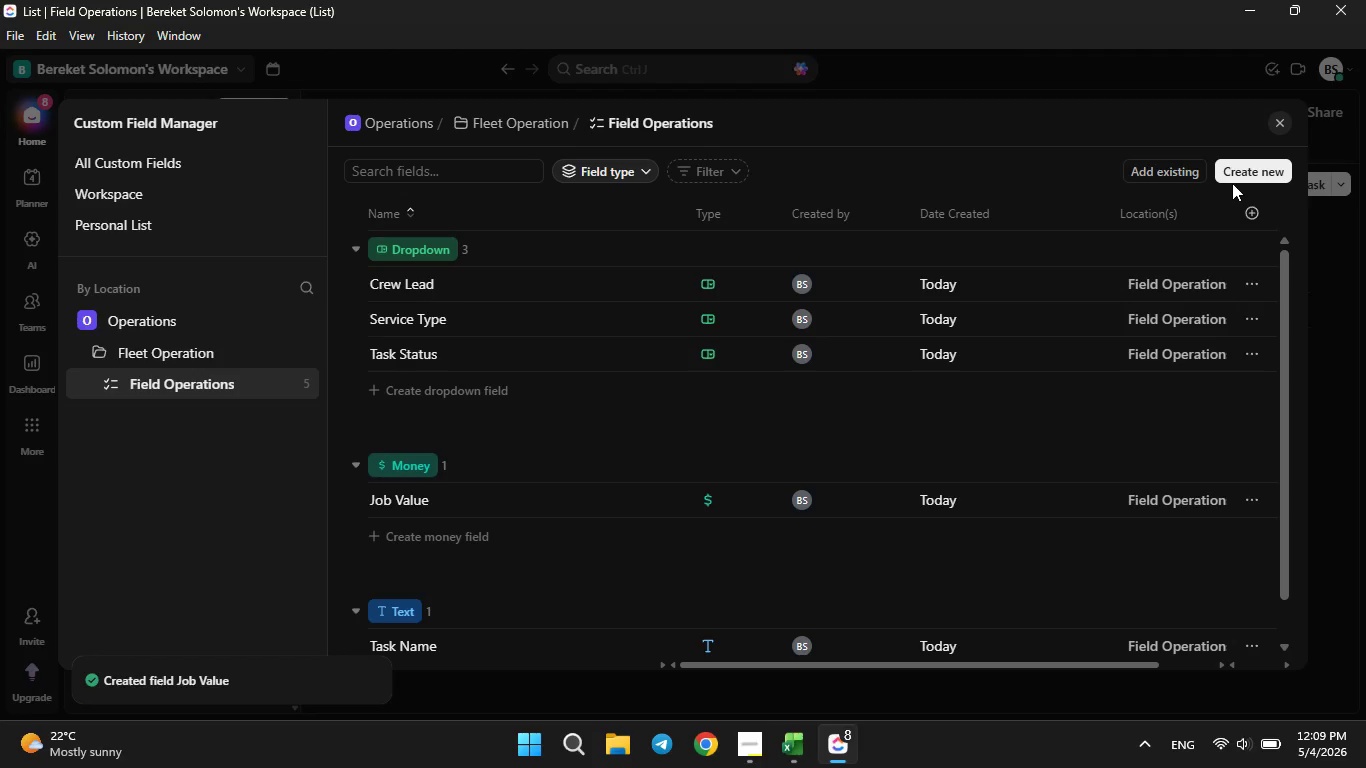 
double_click([1232, 181])
 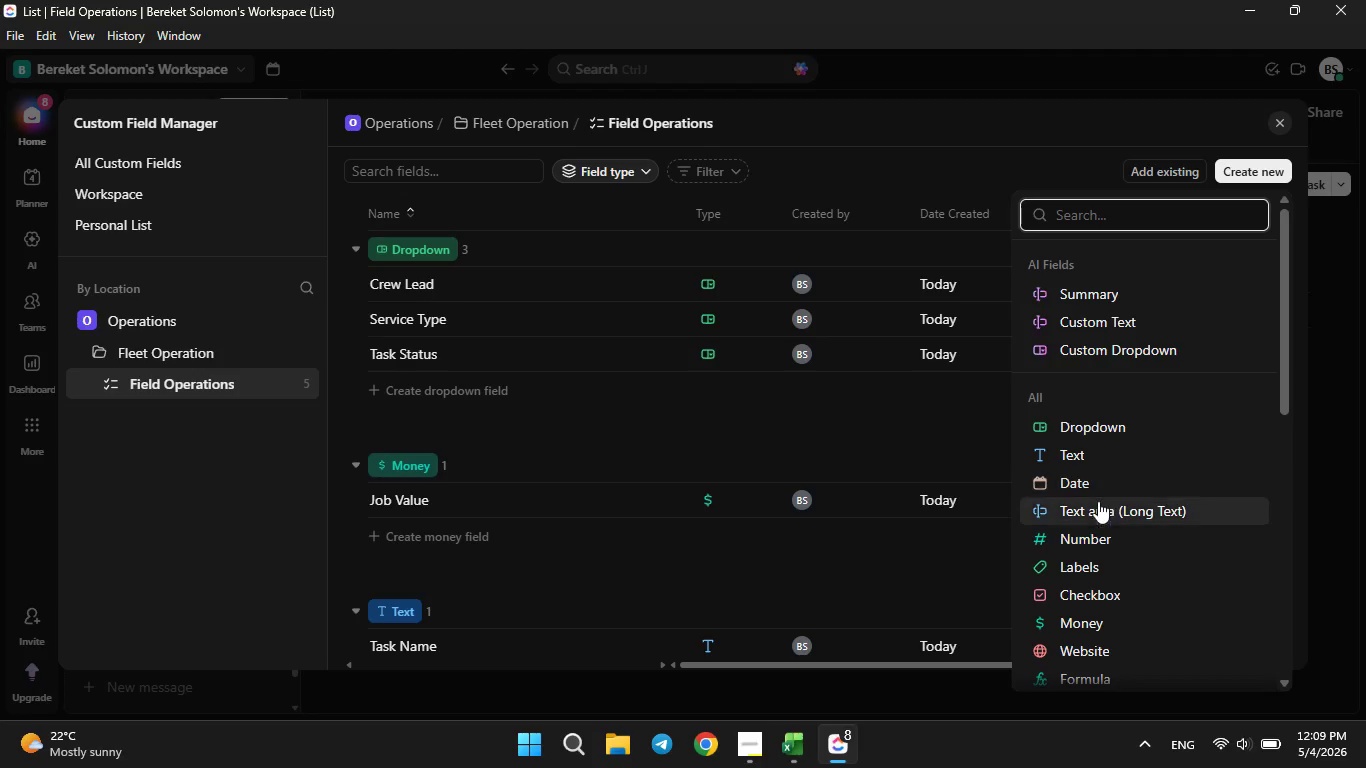 
left_click([1092, 489])
 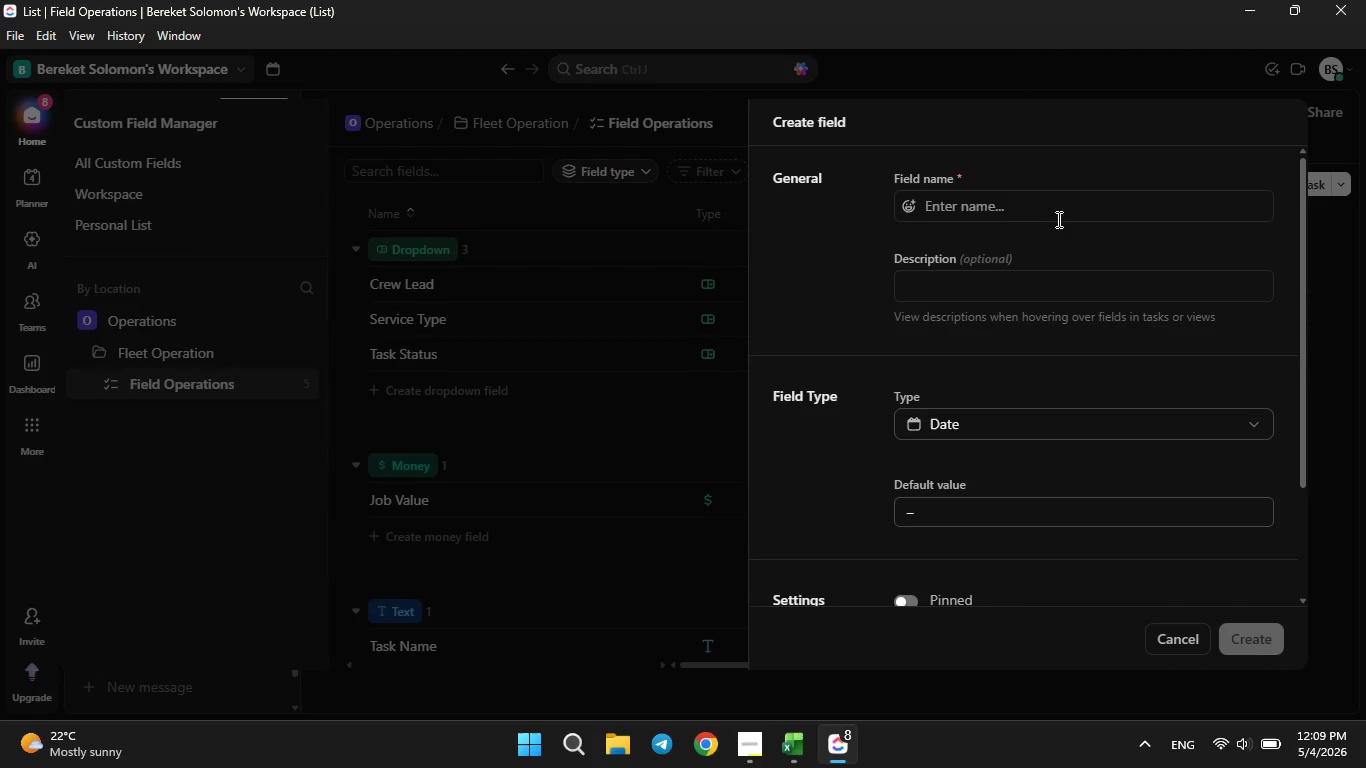 
left_click([1057, 209])
 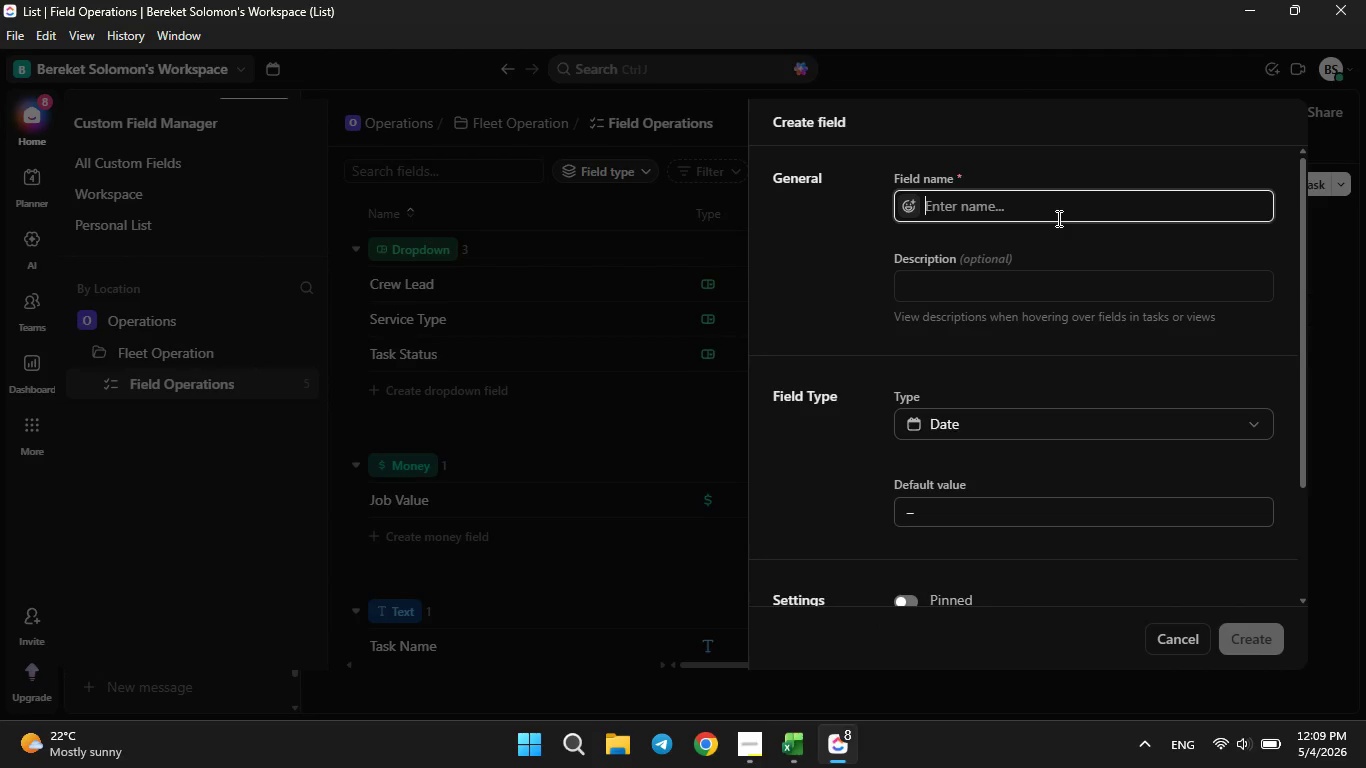 
type(Scheduled Date)
 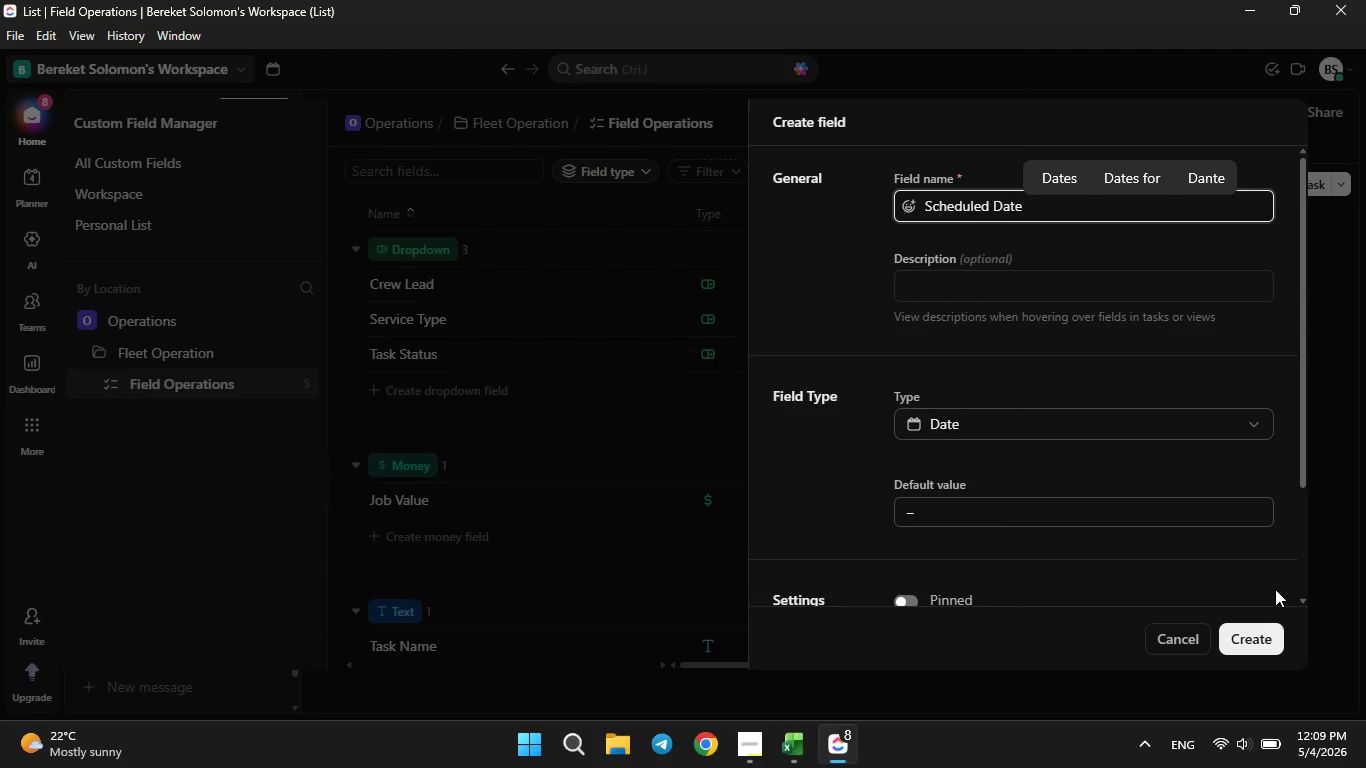 
left_click([1255, 629])
 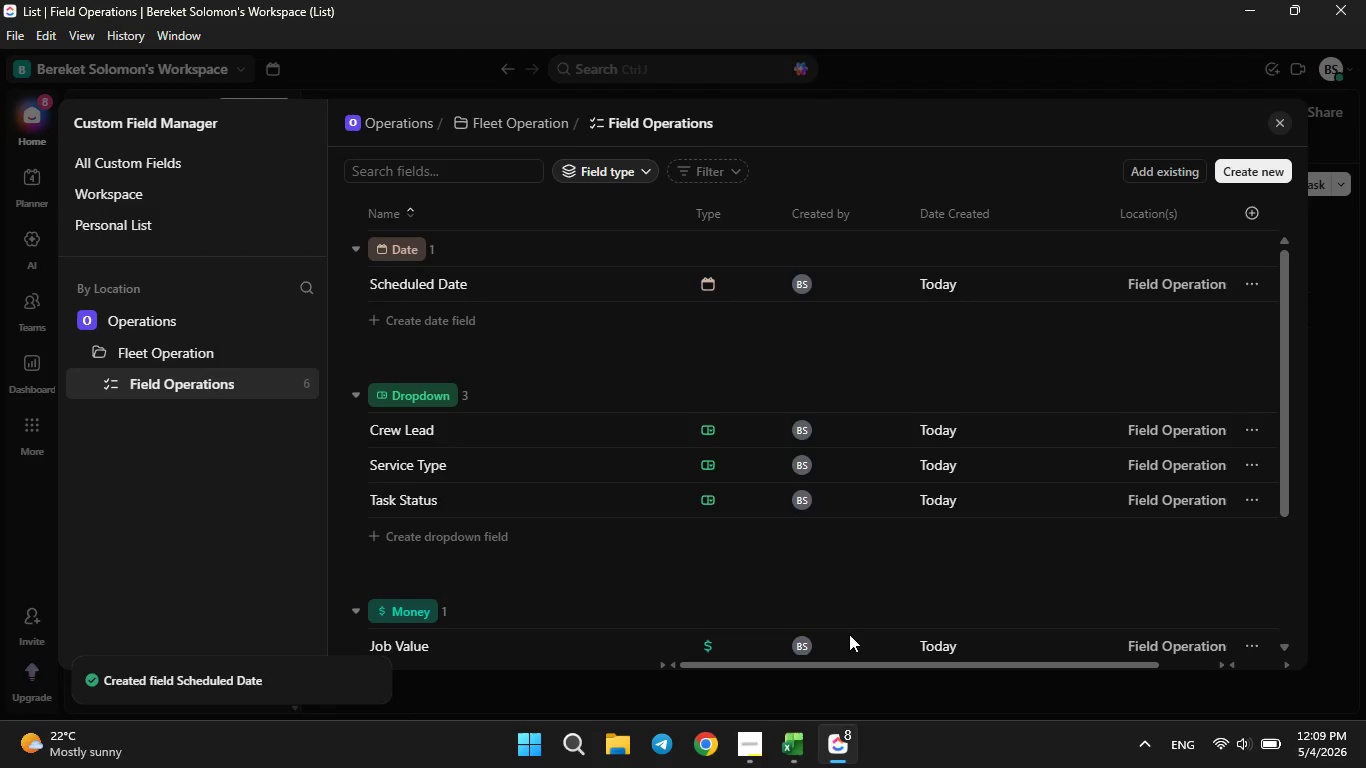 
left_click([787, 755])
 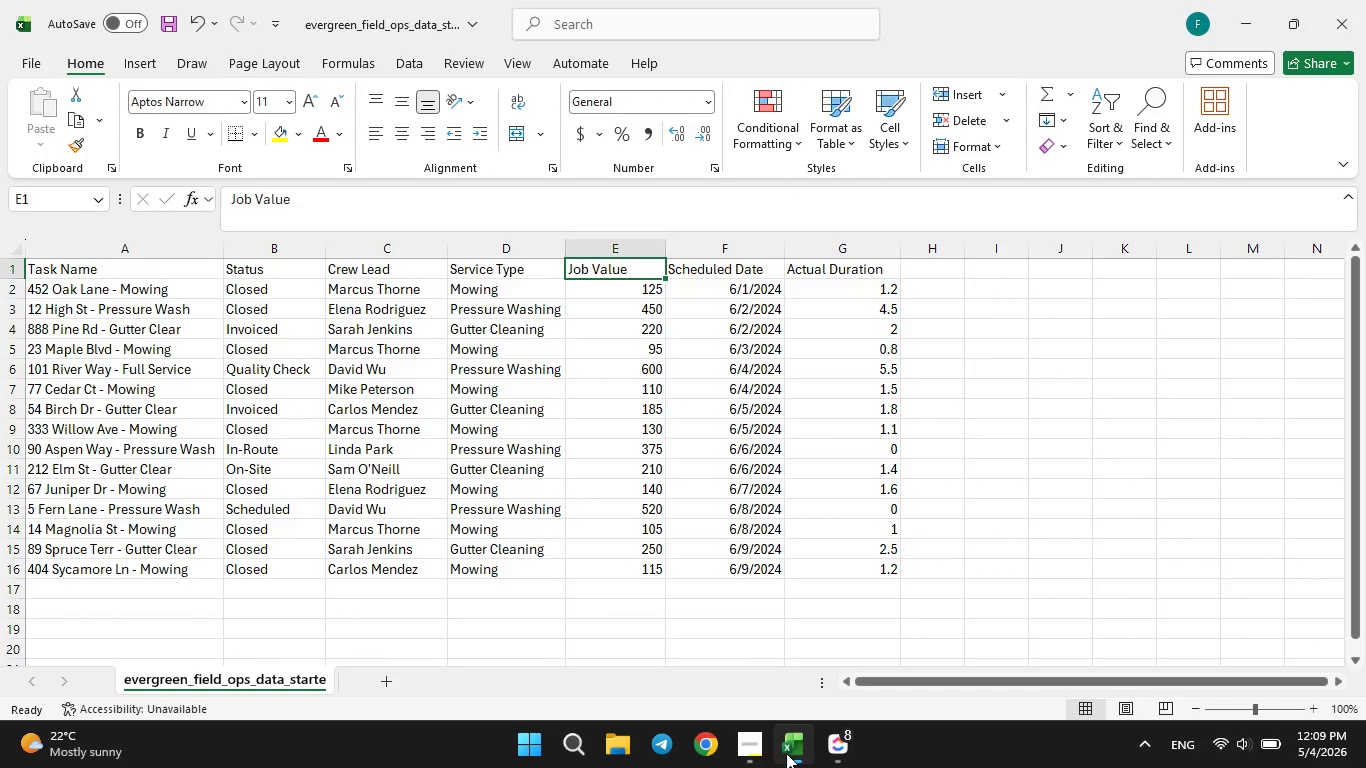 
left_click([786, 753])
 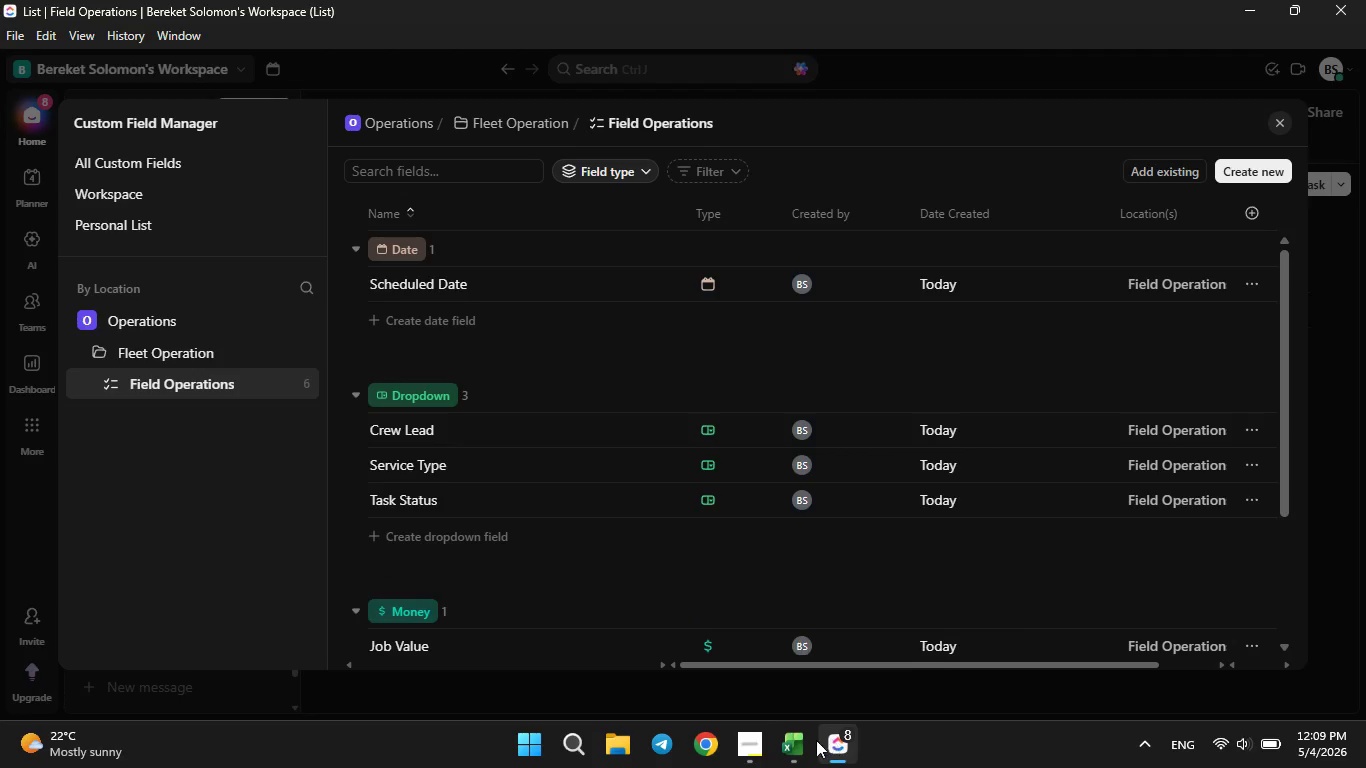 
left_click([758, 738])